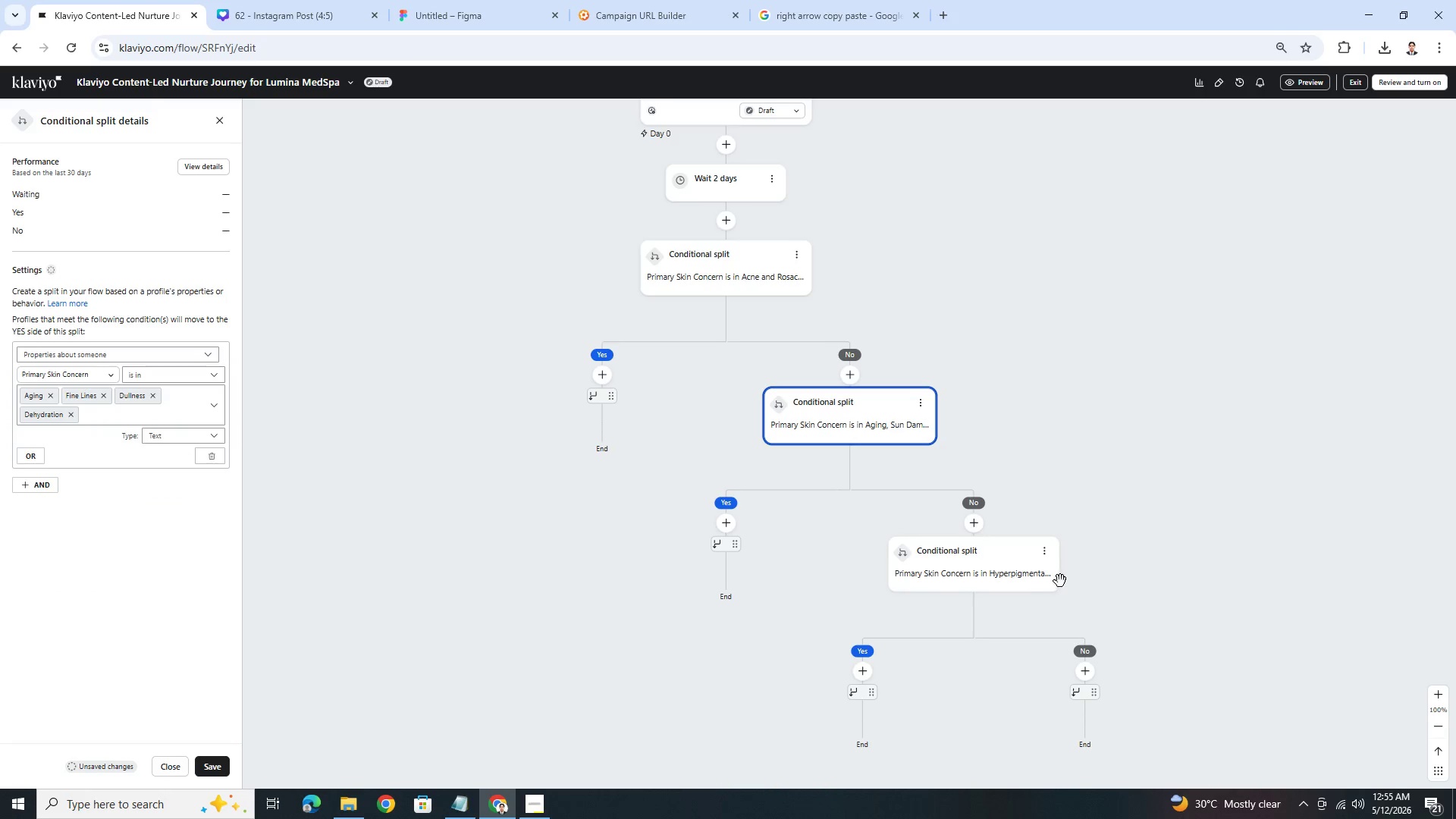 
left_click([212, 773])
 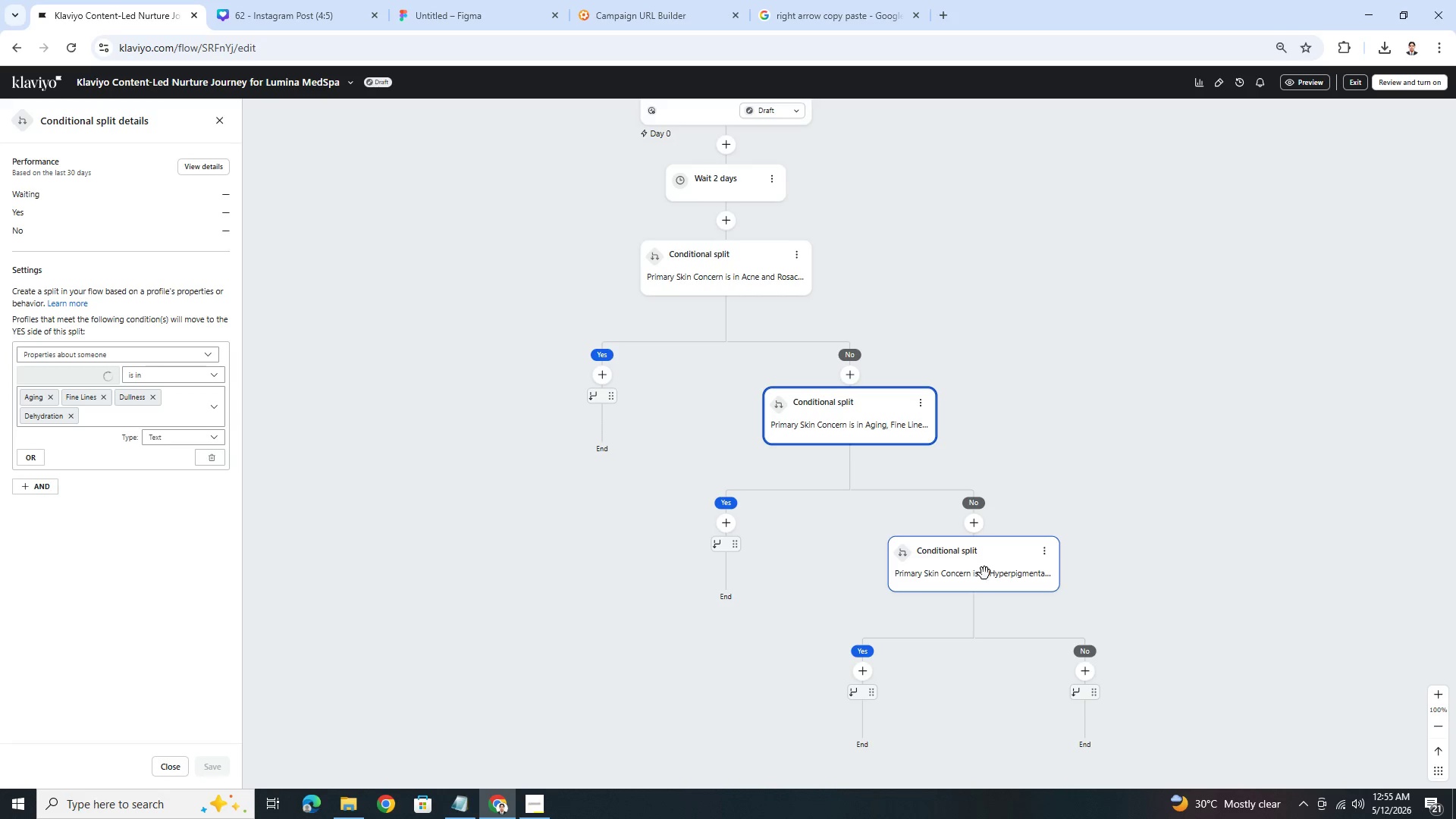 
left_click([984, 575])
 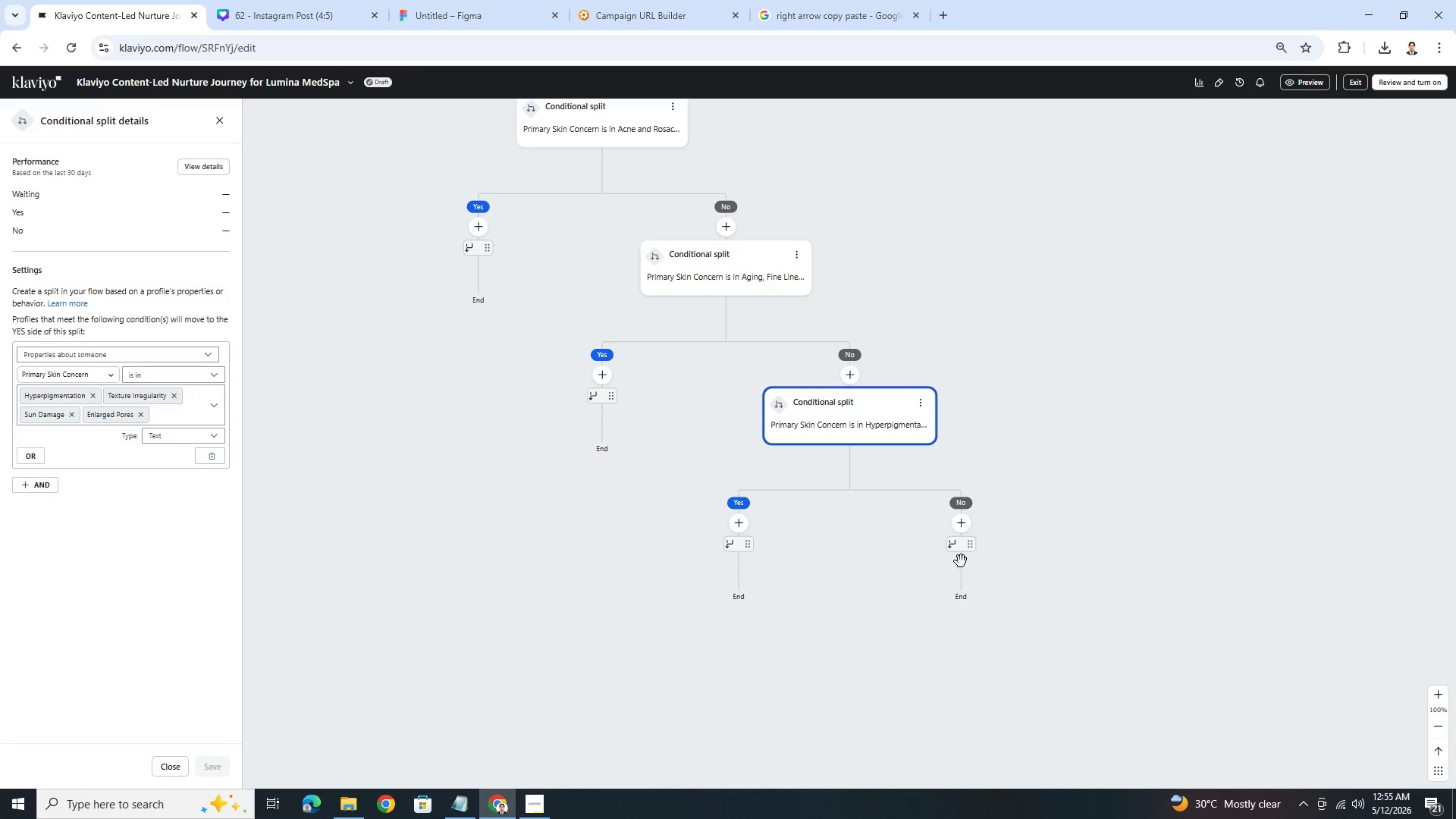 
left_click([723, 260])
 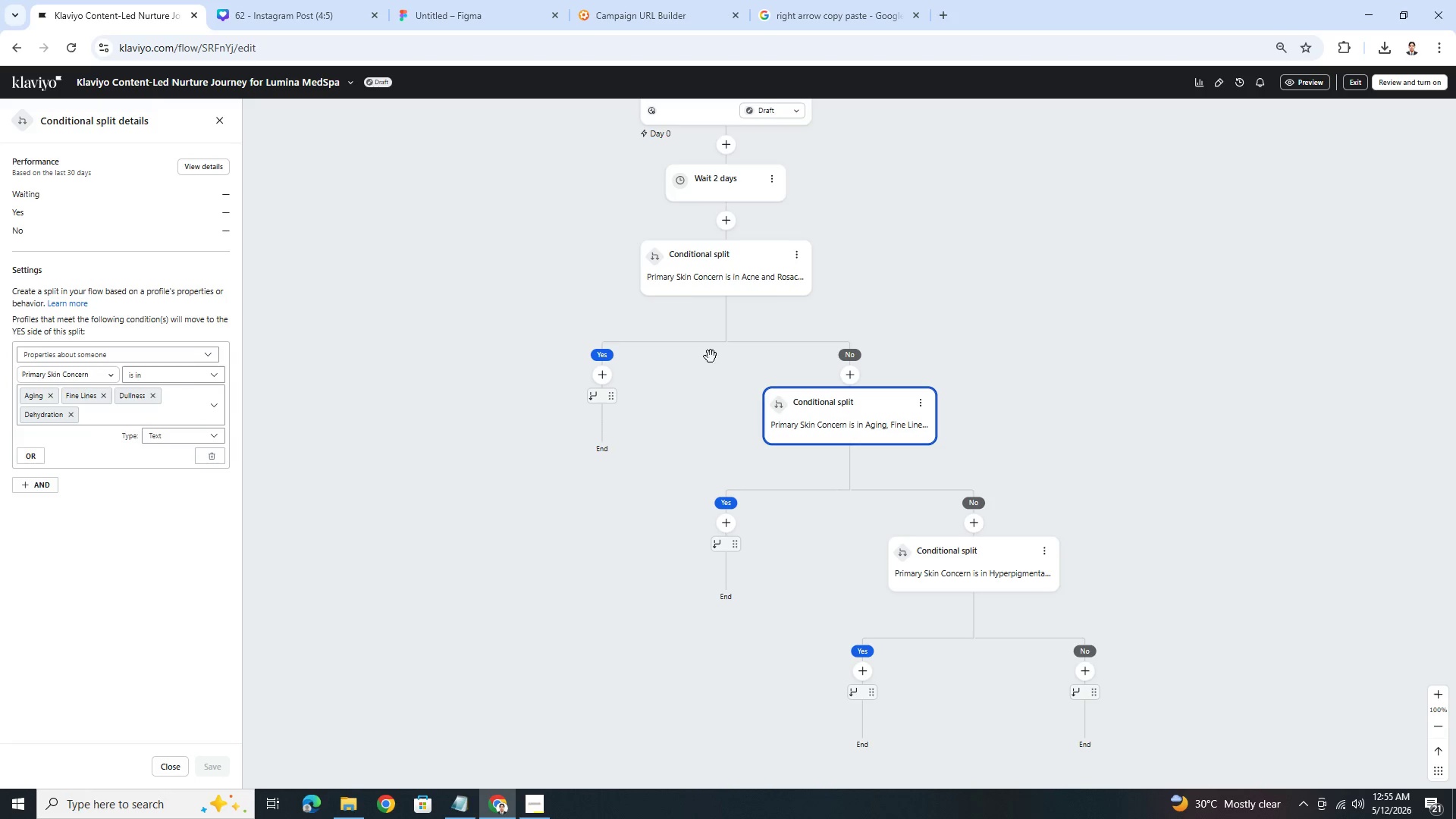 
left_click([688, 279])
 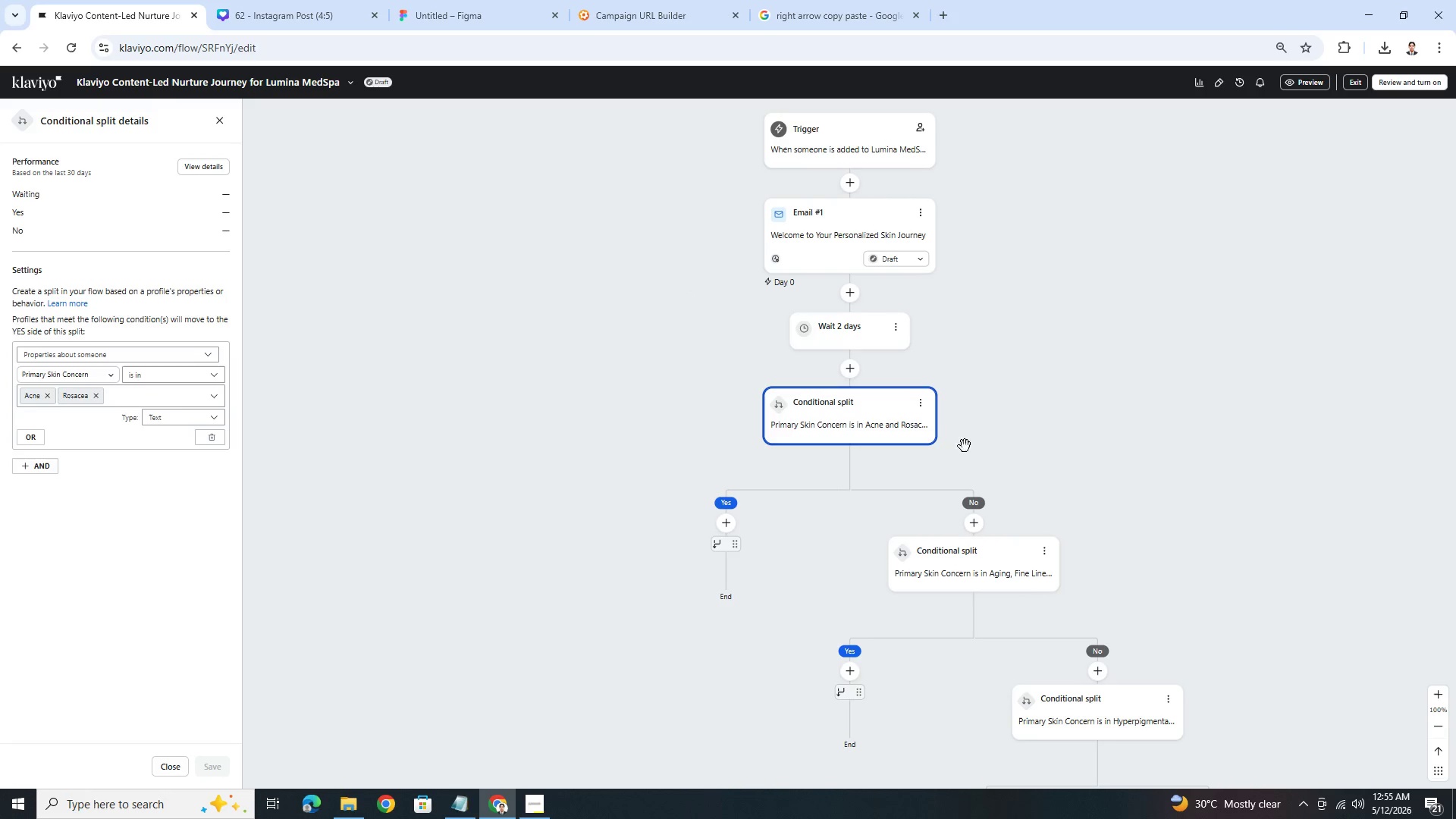 
scroll: coordinate [1102, 487], scroll_direction: down, amount: 3.0
 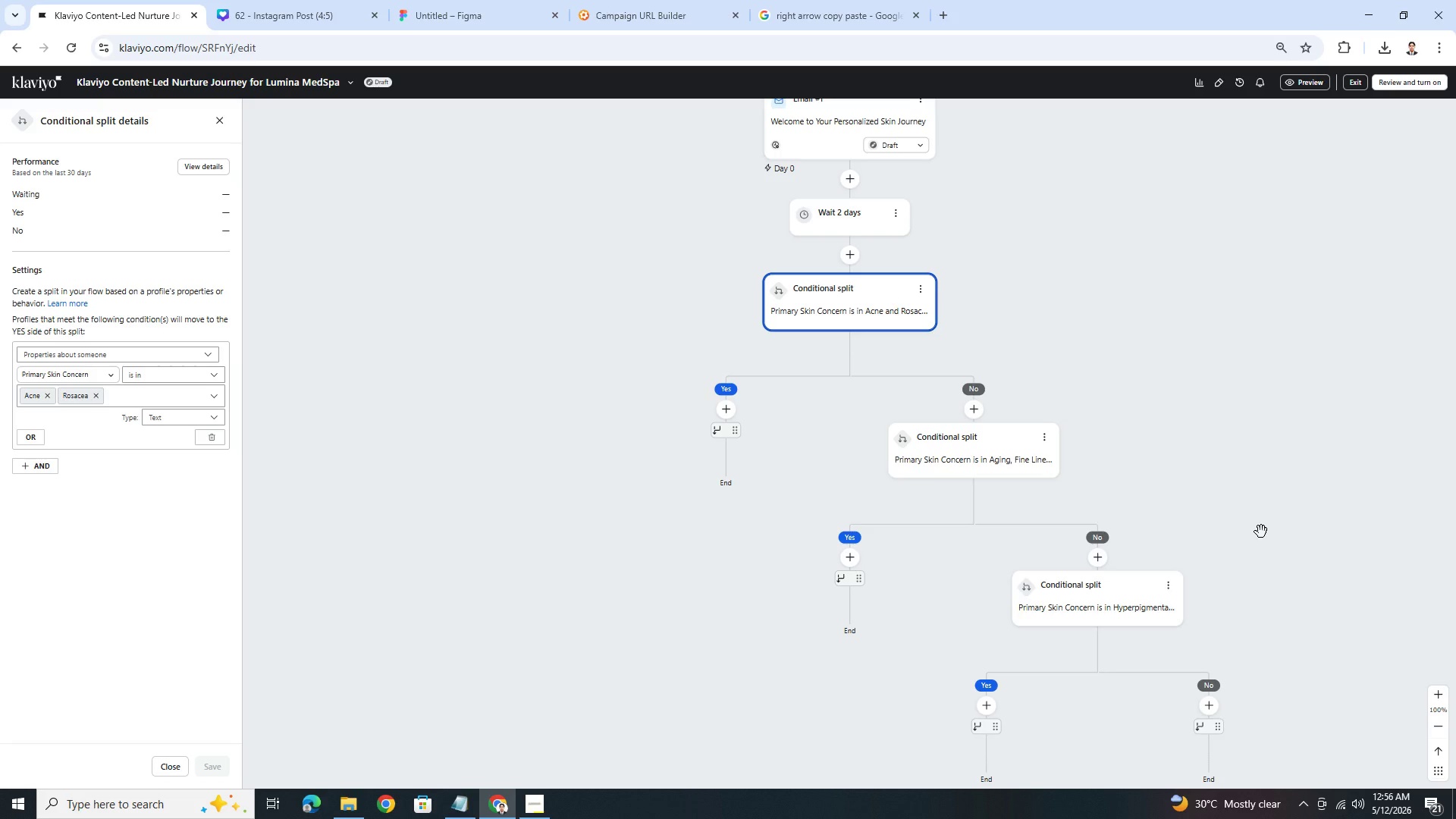 
wait(5.63)
 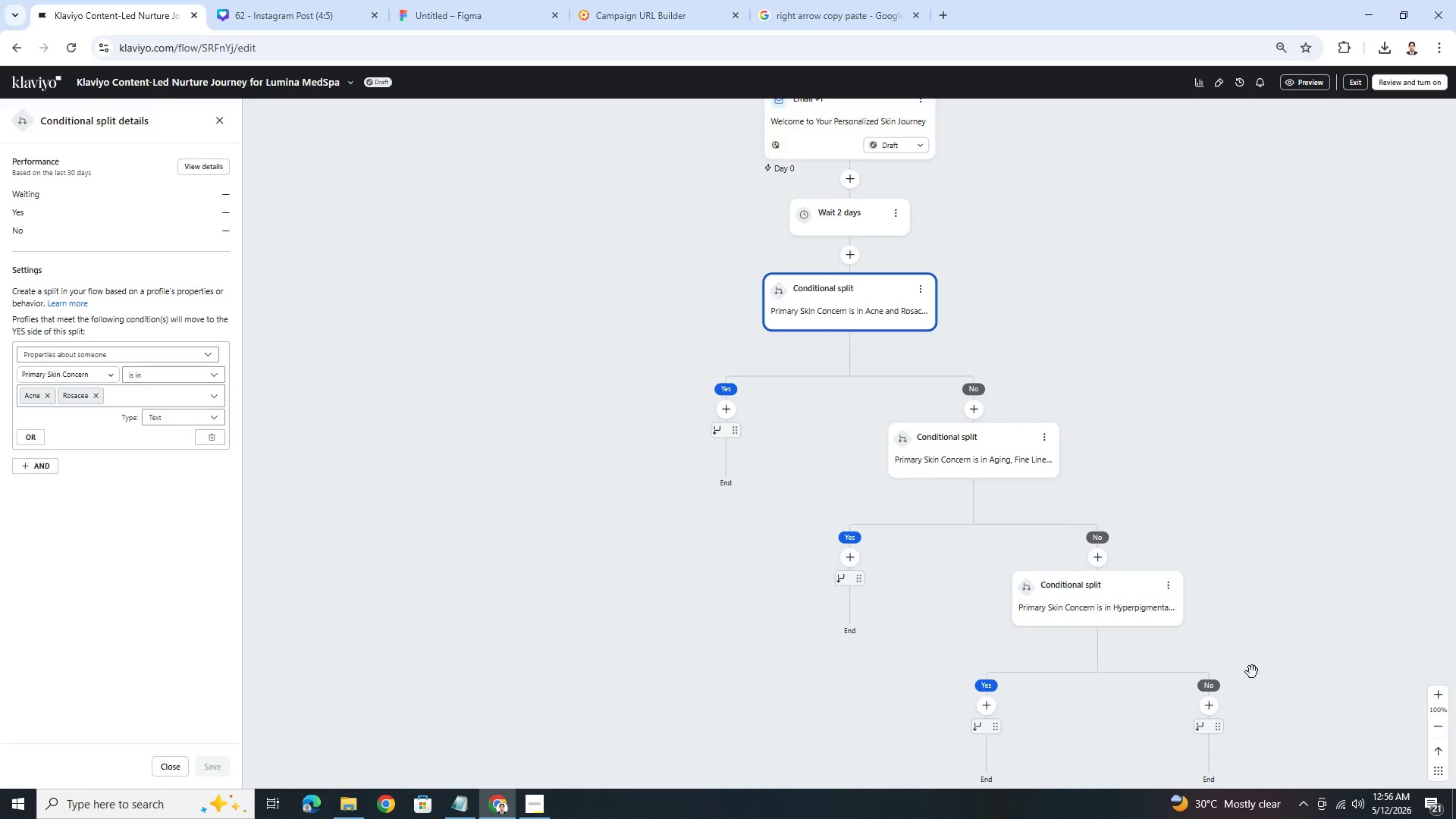 
left_click_drag(start_coordinate=[1278, 542], to_coordinate=[1147, 463])
 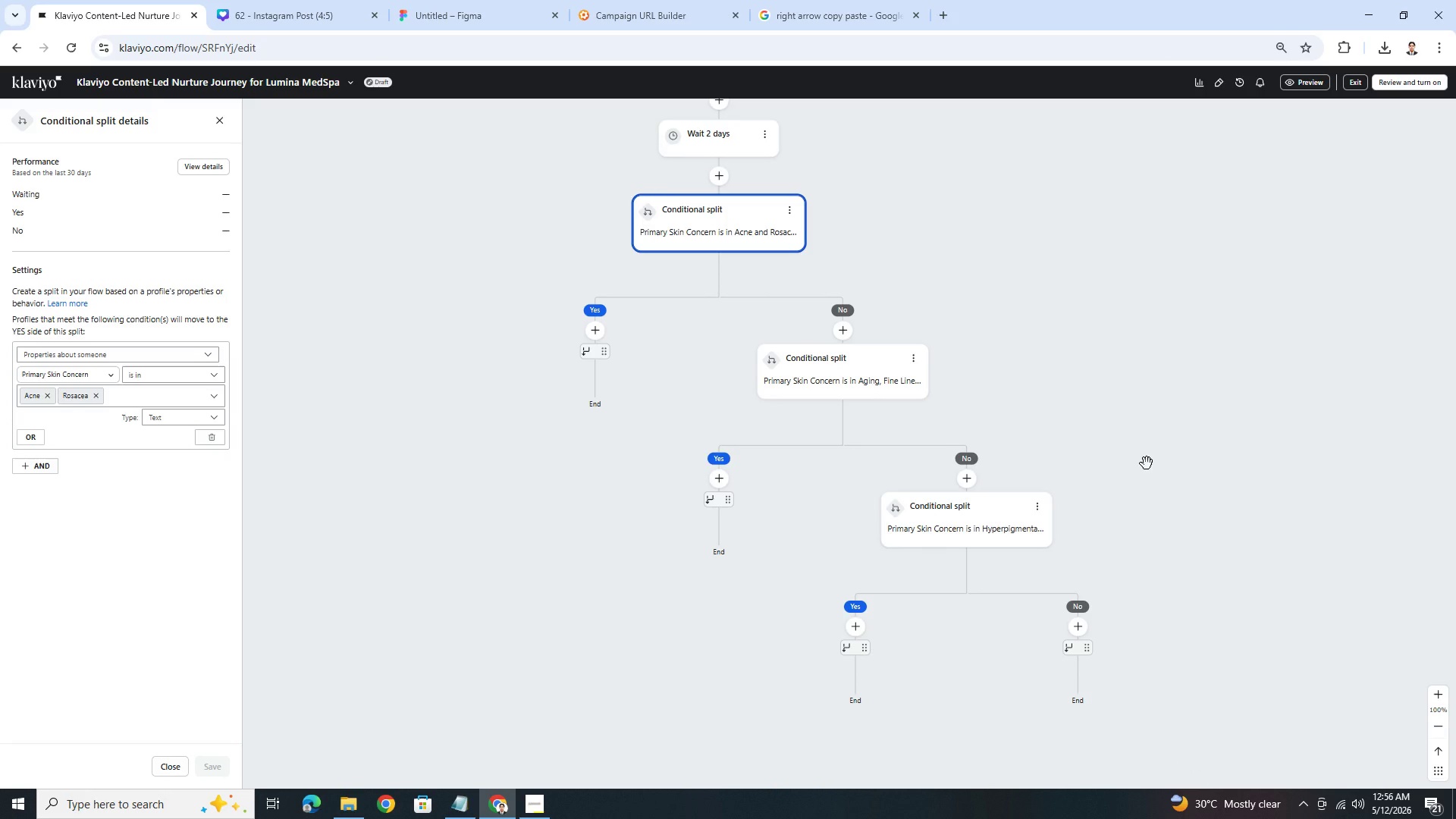 
wait(6.16)
 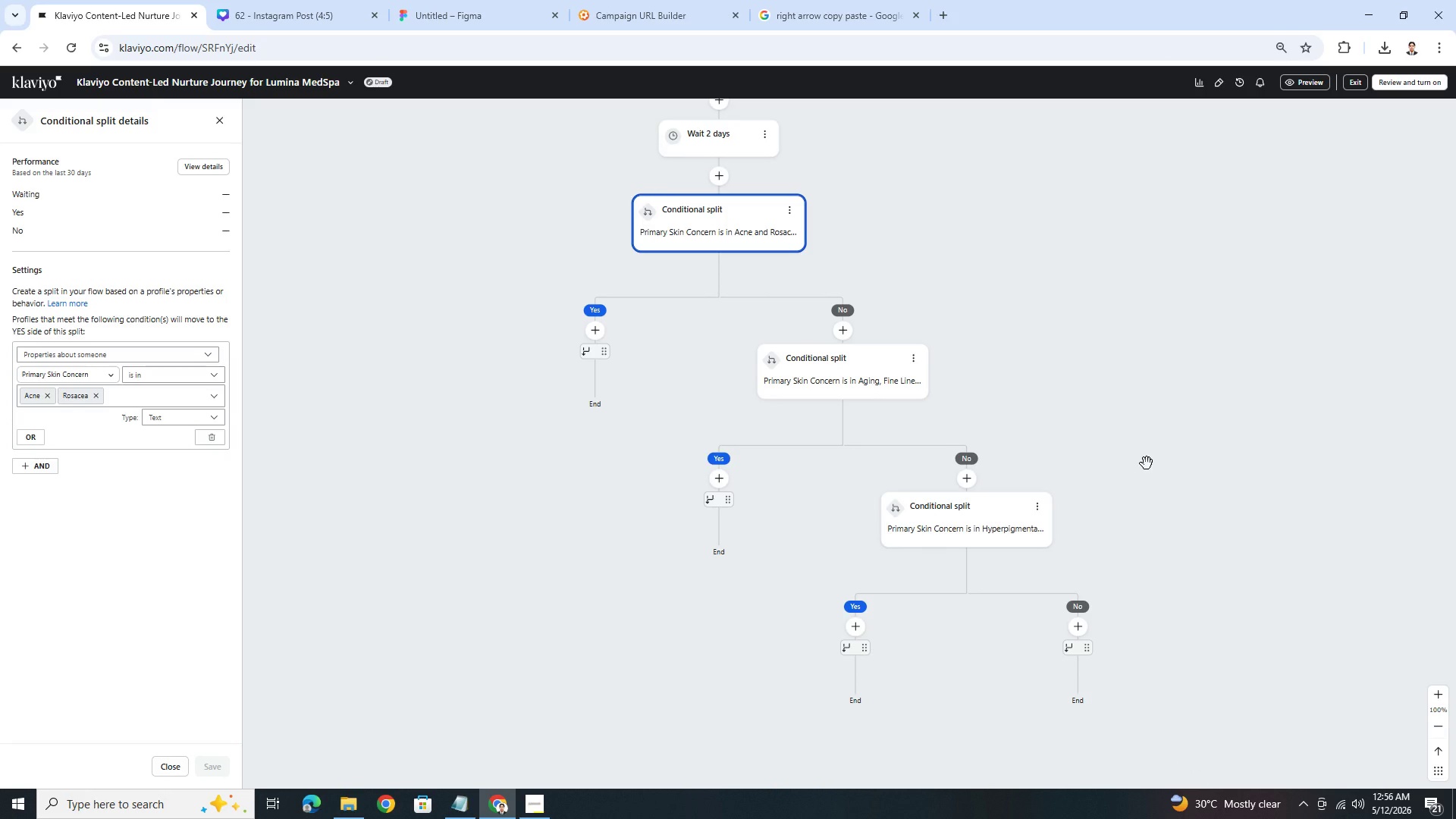 
left_click([530, 802])